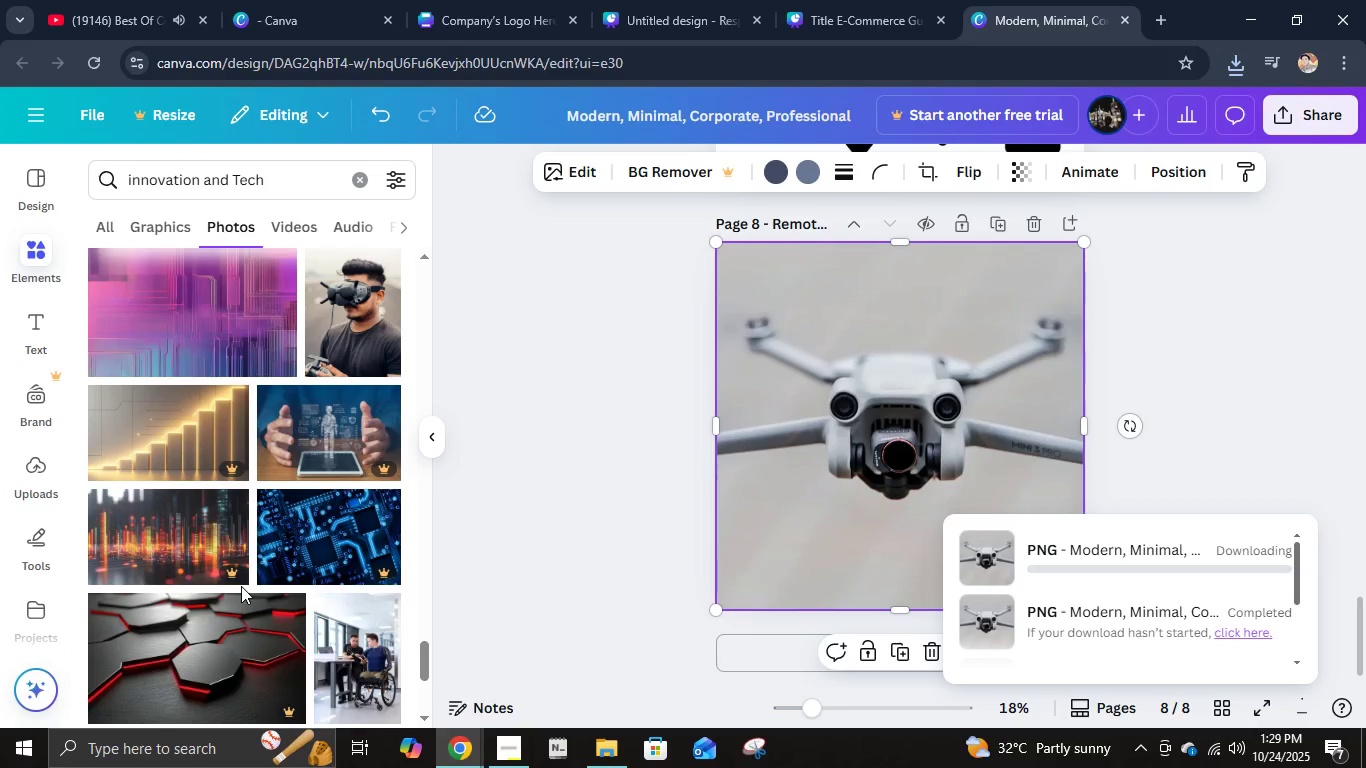 
scroll: coordinate [241, 586], scroll_direction: up, amount: 3.0
 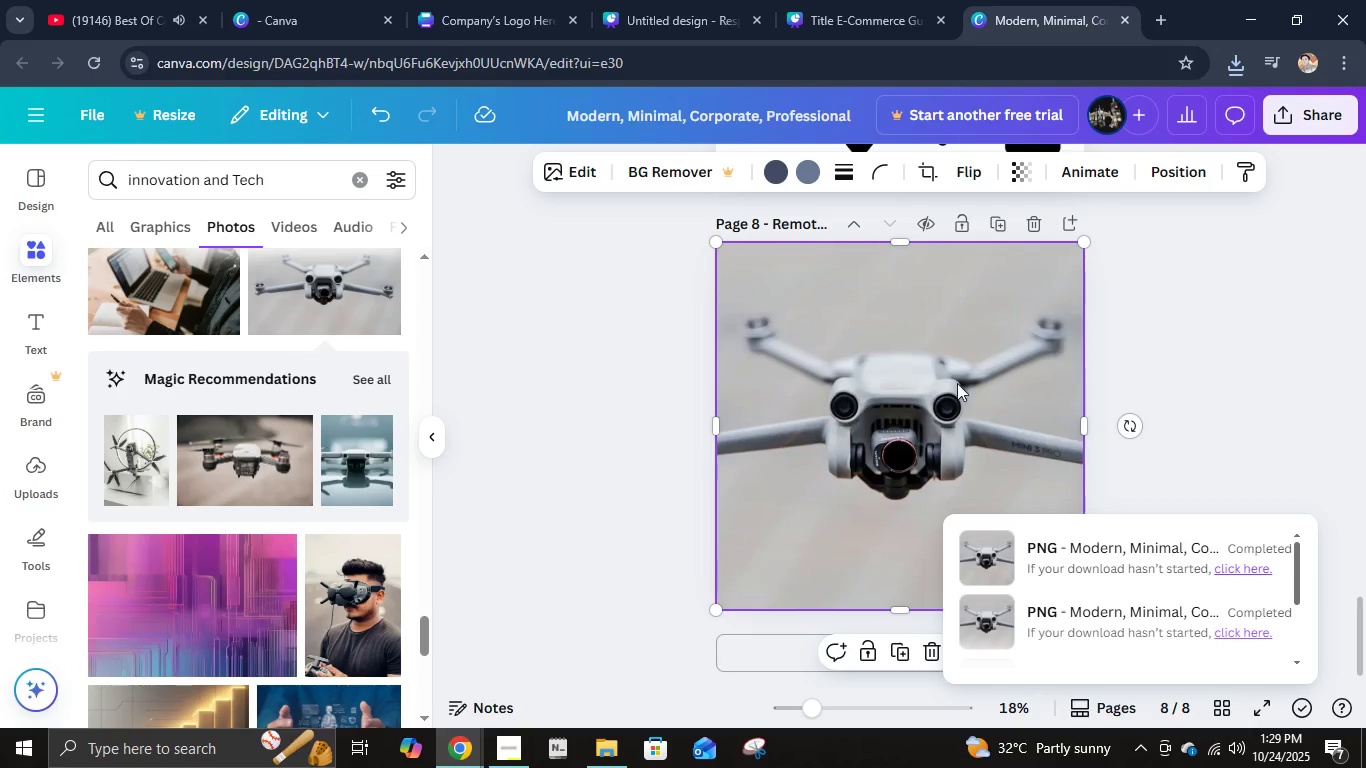 
left_click([959, 381])
 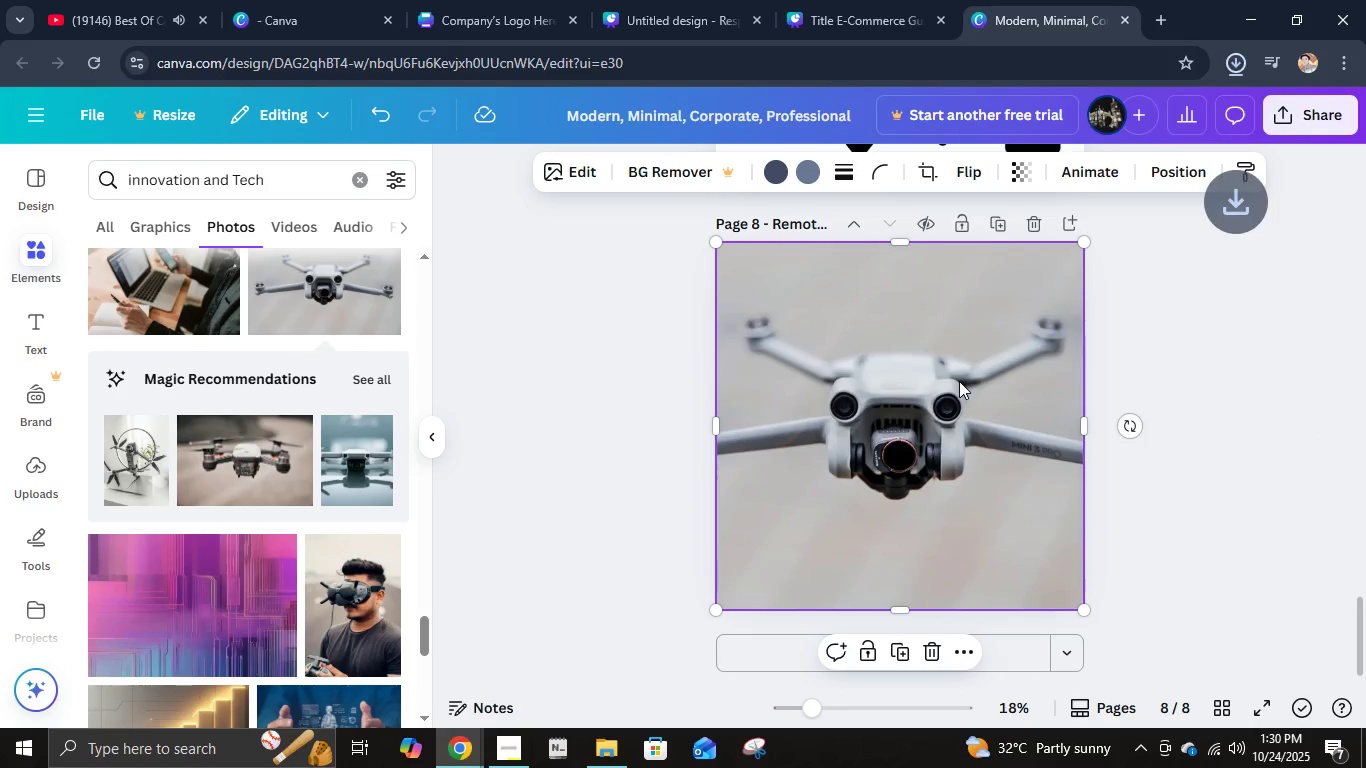 
key(Delete)
 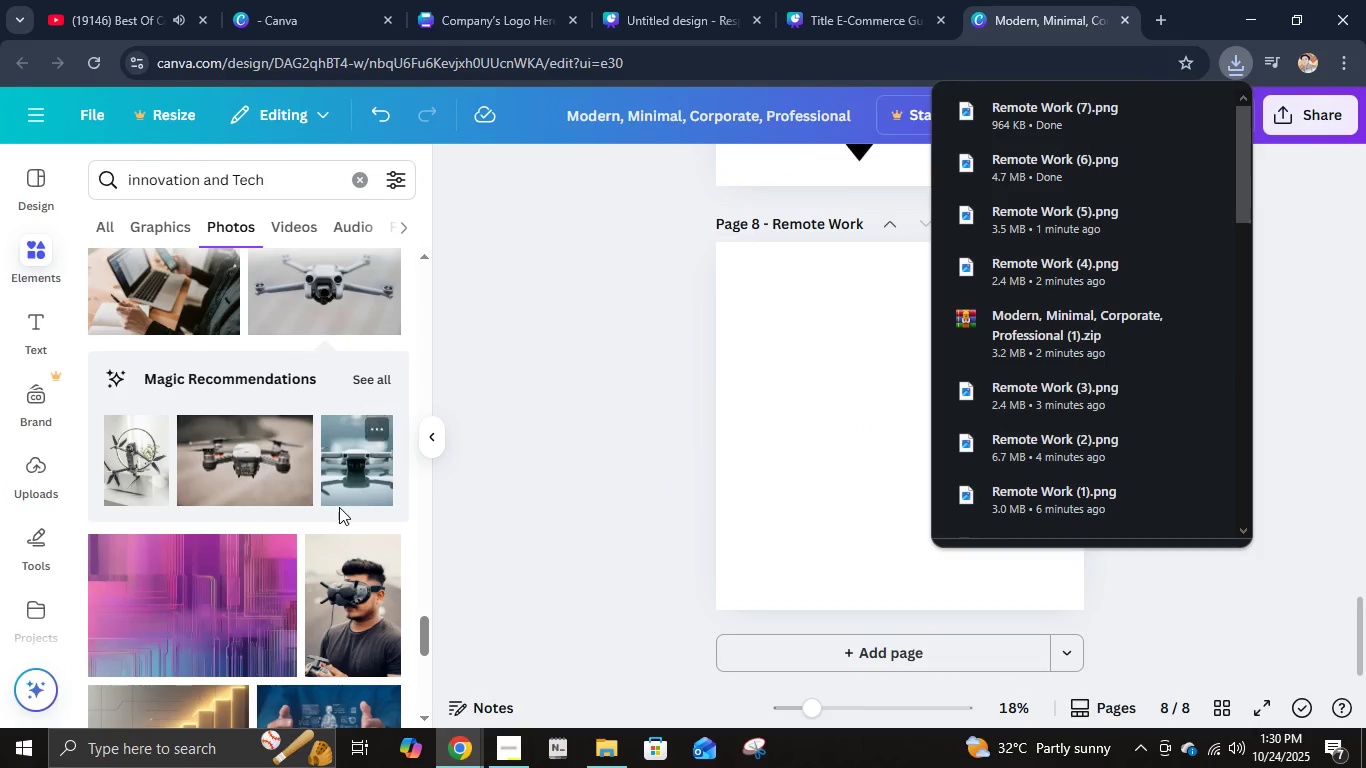 
scroll: coordinate [339, 507], scroll_direction: down, amount: 7.0
 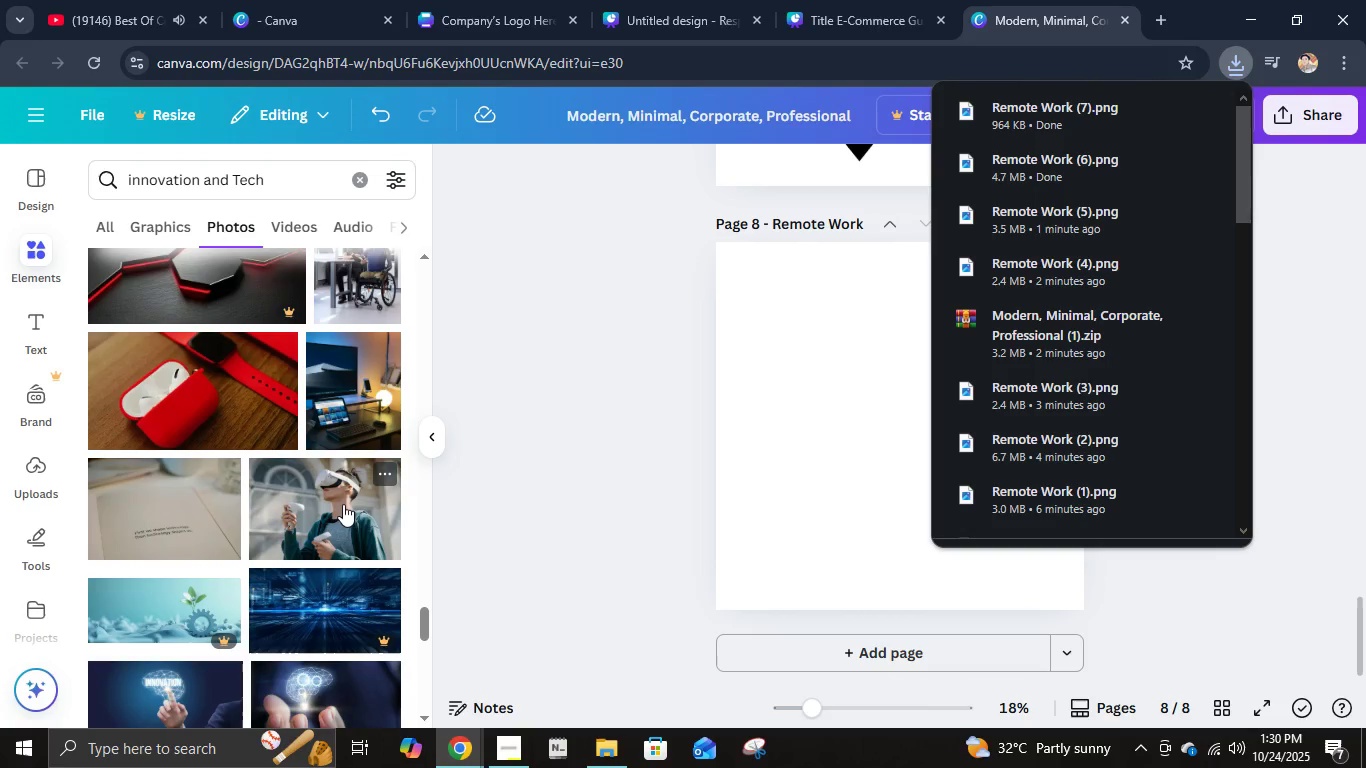 
scroll: coordinate [344, 504], scroll_direction: up, amount: 2.0
 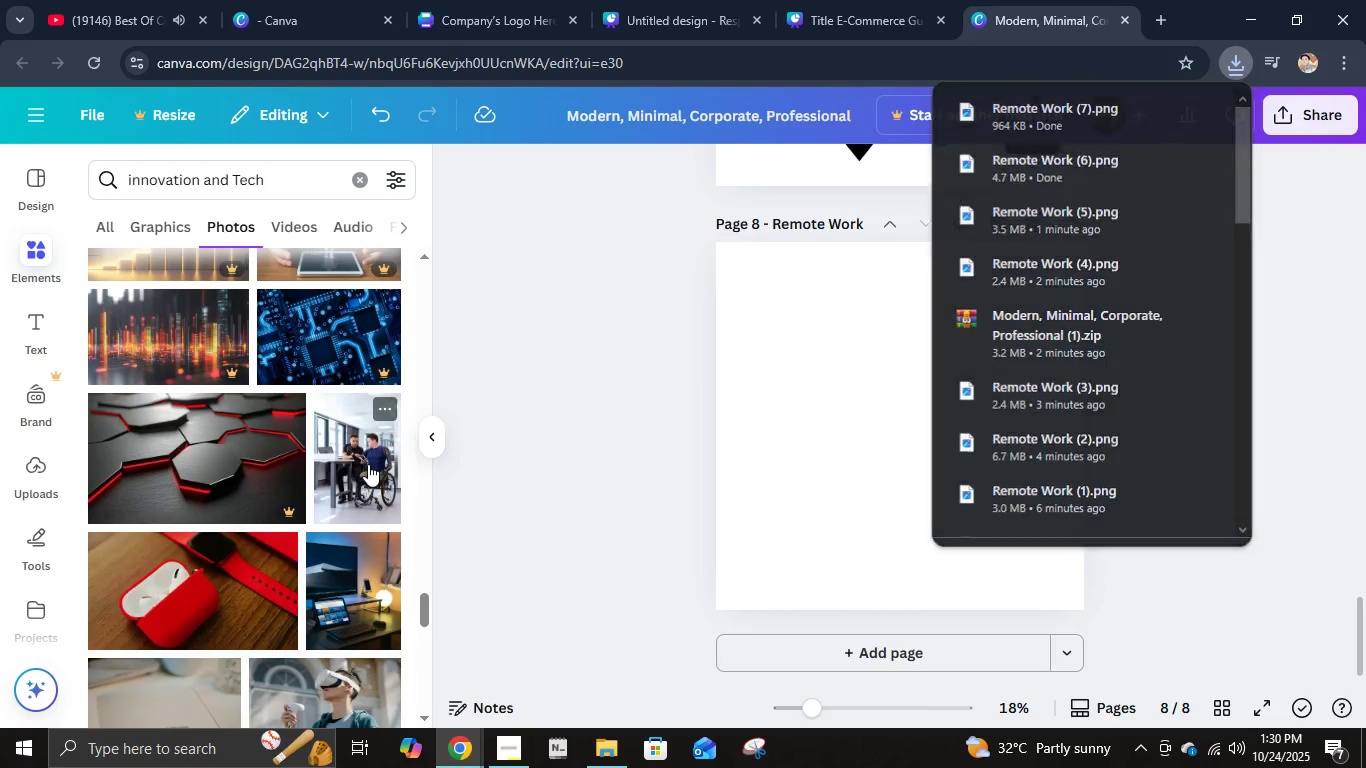 
left_click([368, 464])
 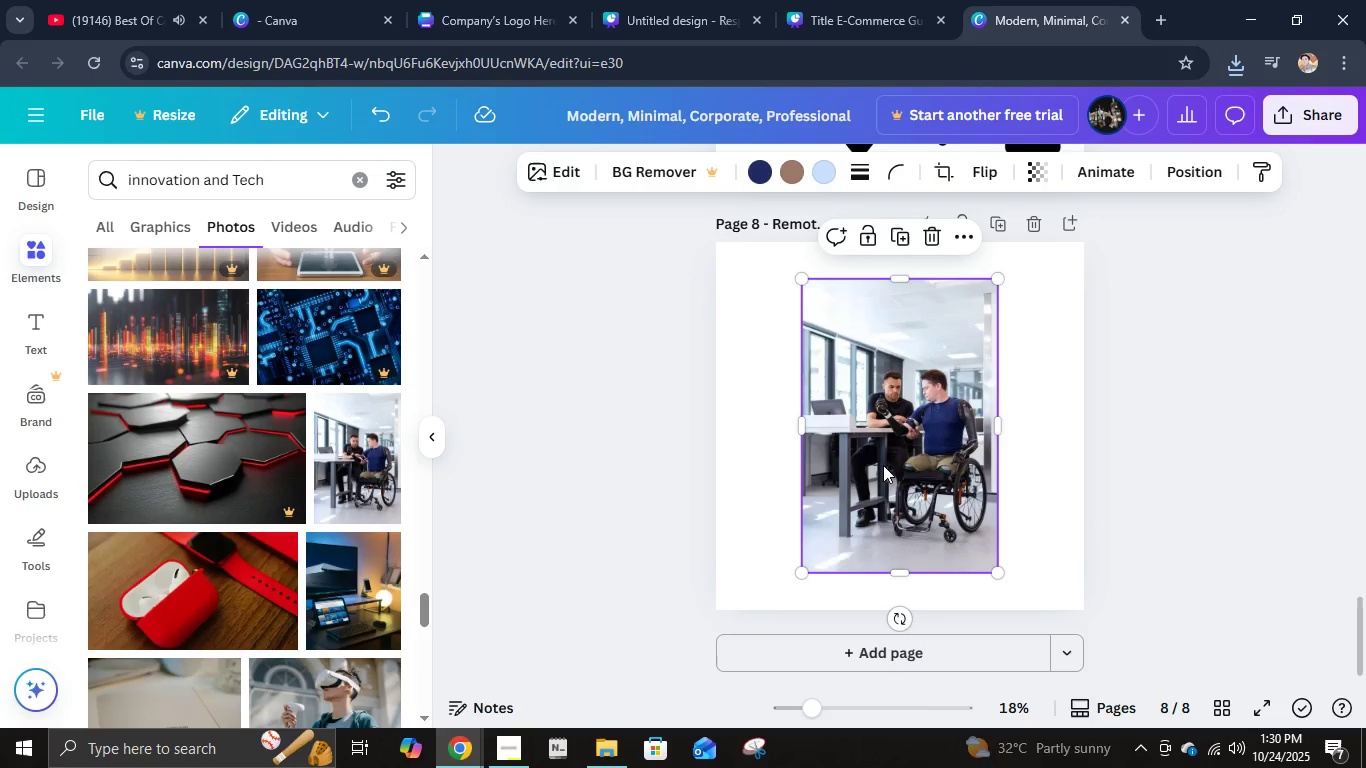 
left_click_drag(start_coordinate=[889, 465], to_coordinate=[800, 425])
 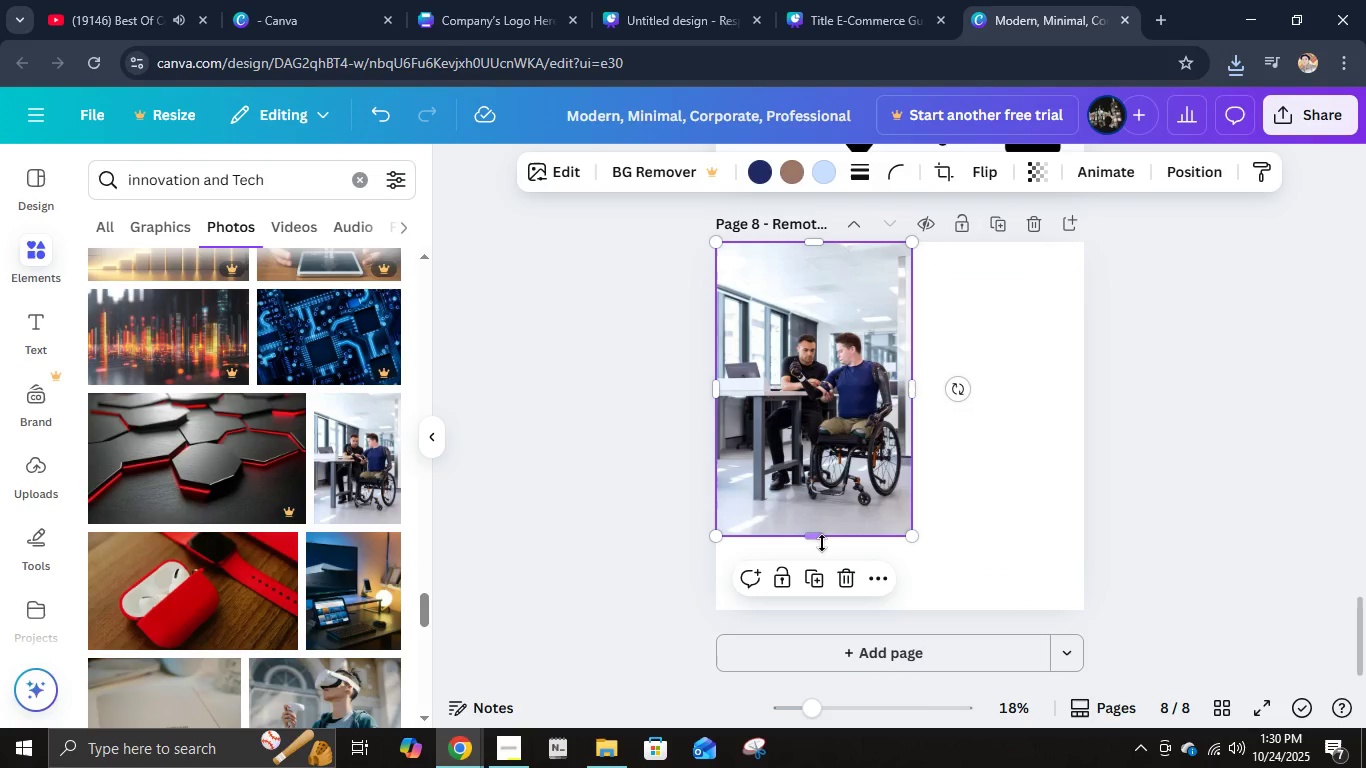 
left_click_drag(start_coordinate=[819, 539], to_coordinate=[818, 608])
 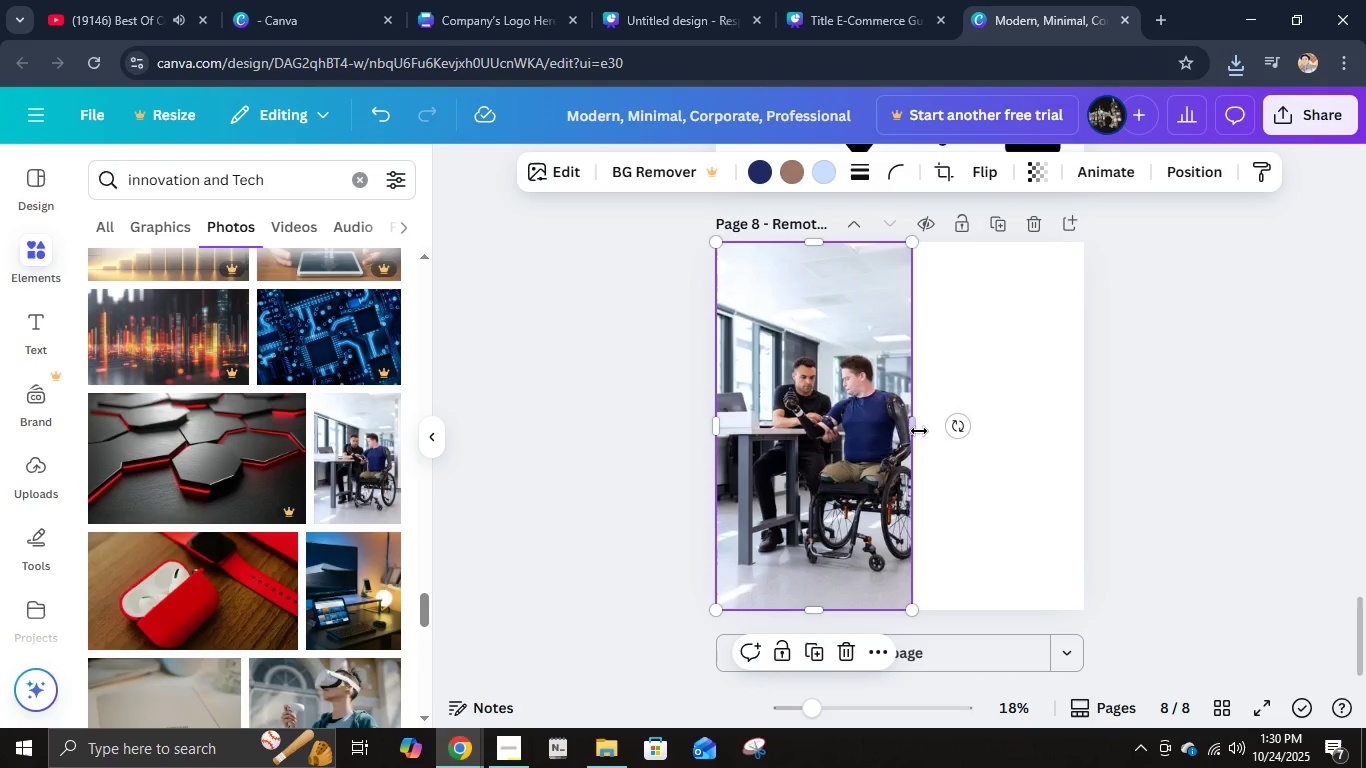 
left_click_drag(start_coordinate=[912, 430], to_coordinate=[1079, 430])
 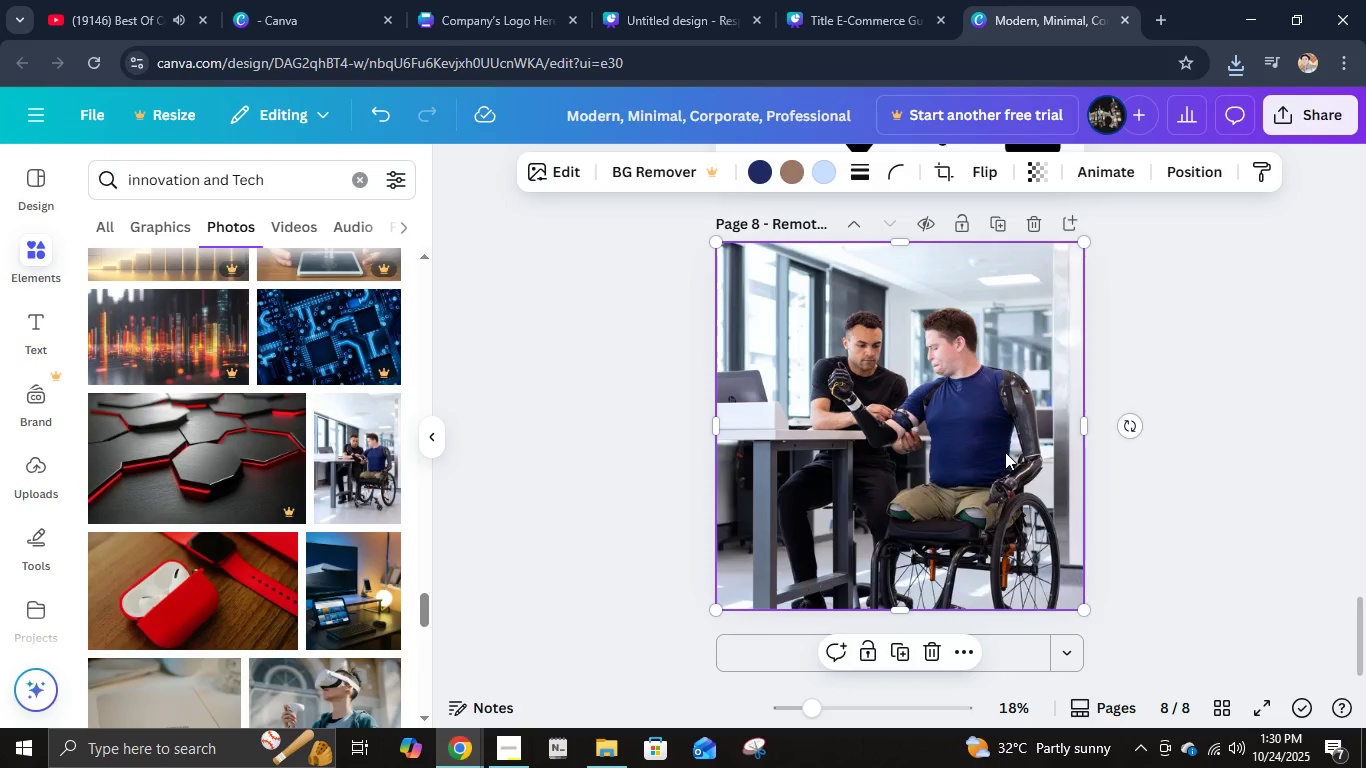 
double_click([1005, 452])
 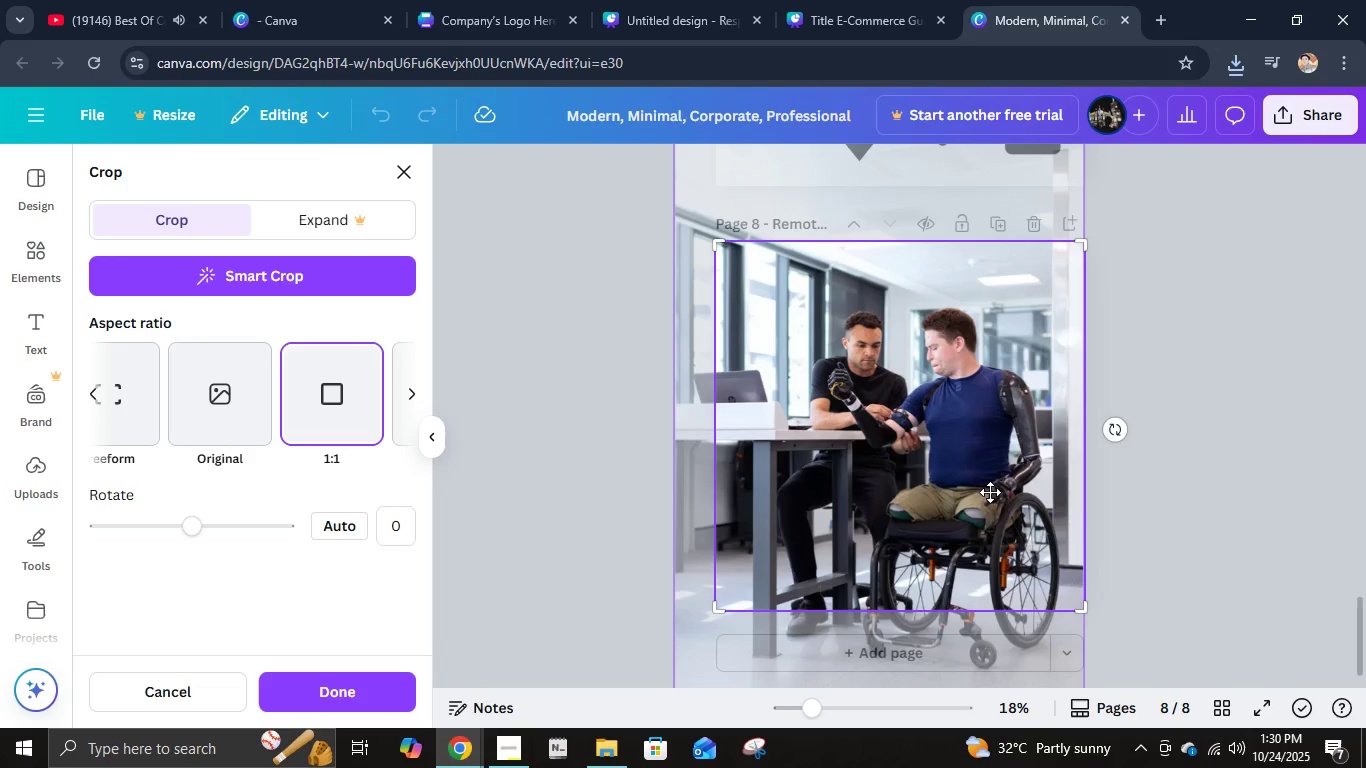 
left_click_drag(start_coordinate=[990, 492], to_coordinate=[992, 424])
 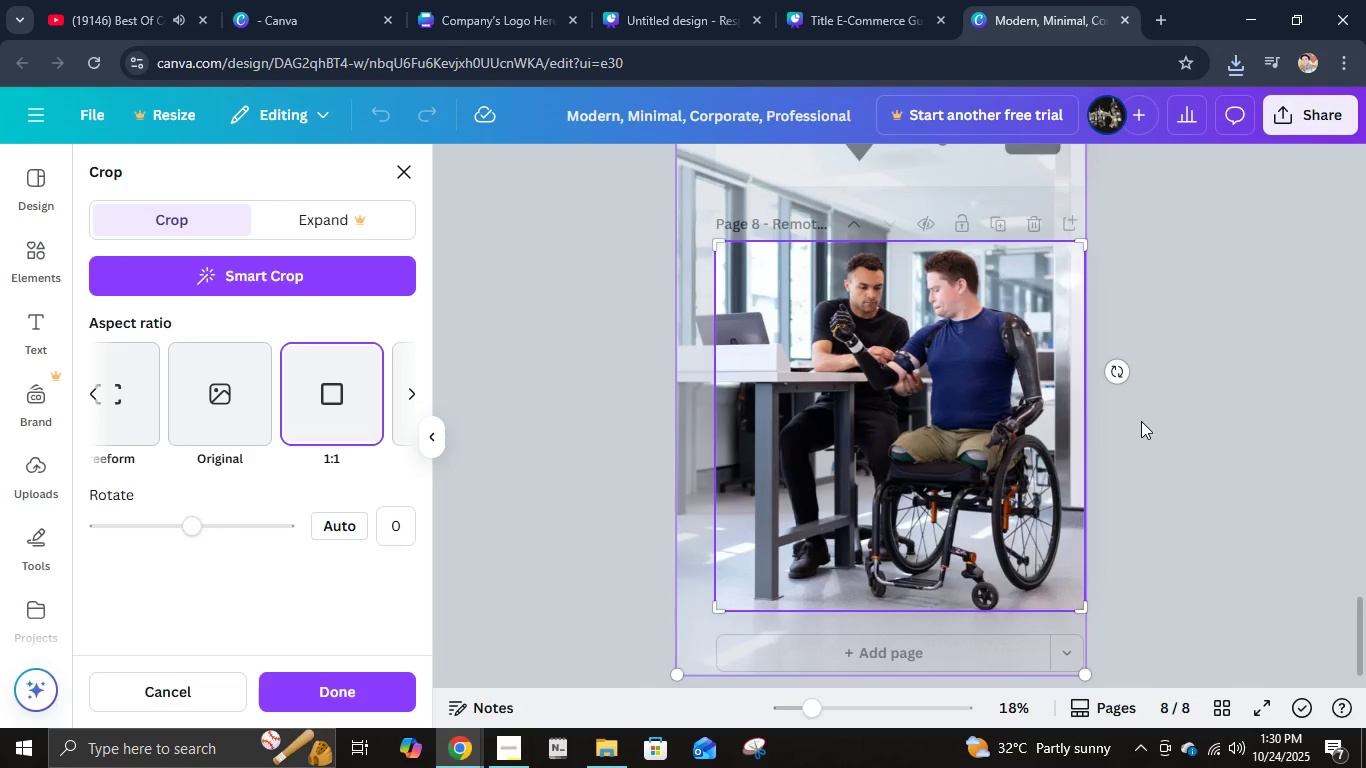 
left_click([1141, 421])
 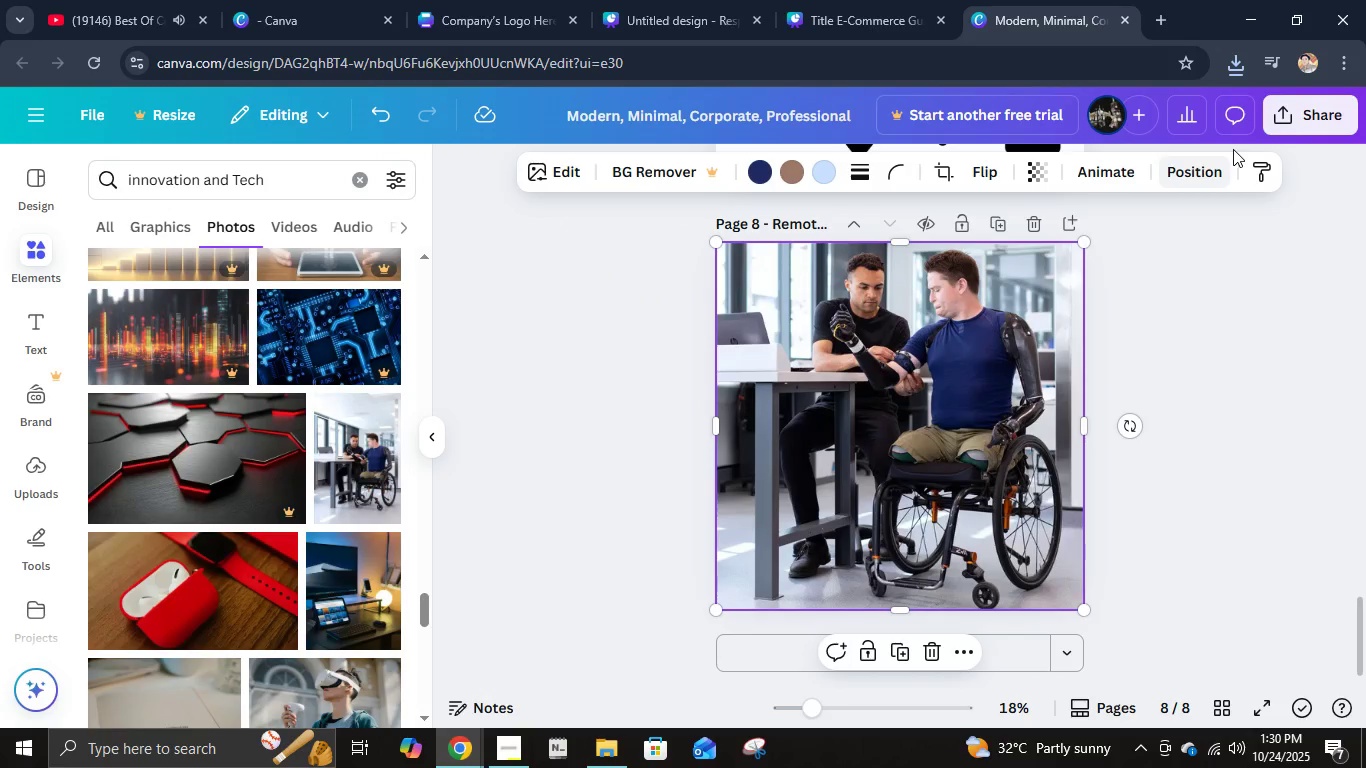 
left_click([1265, 137])
 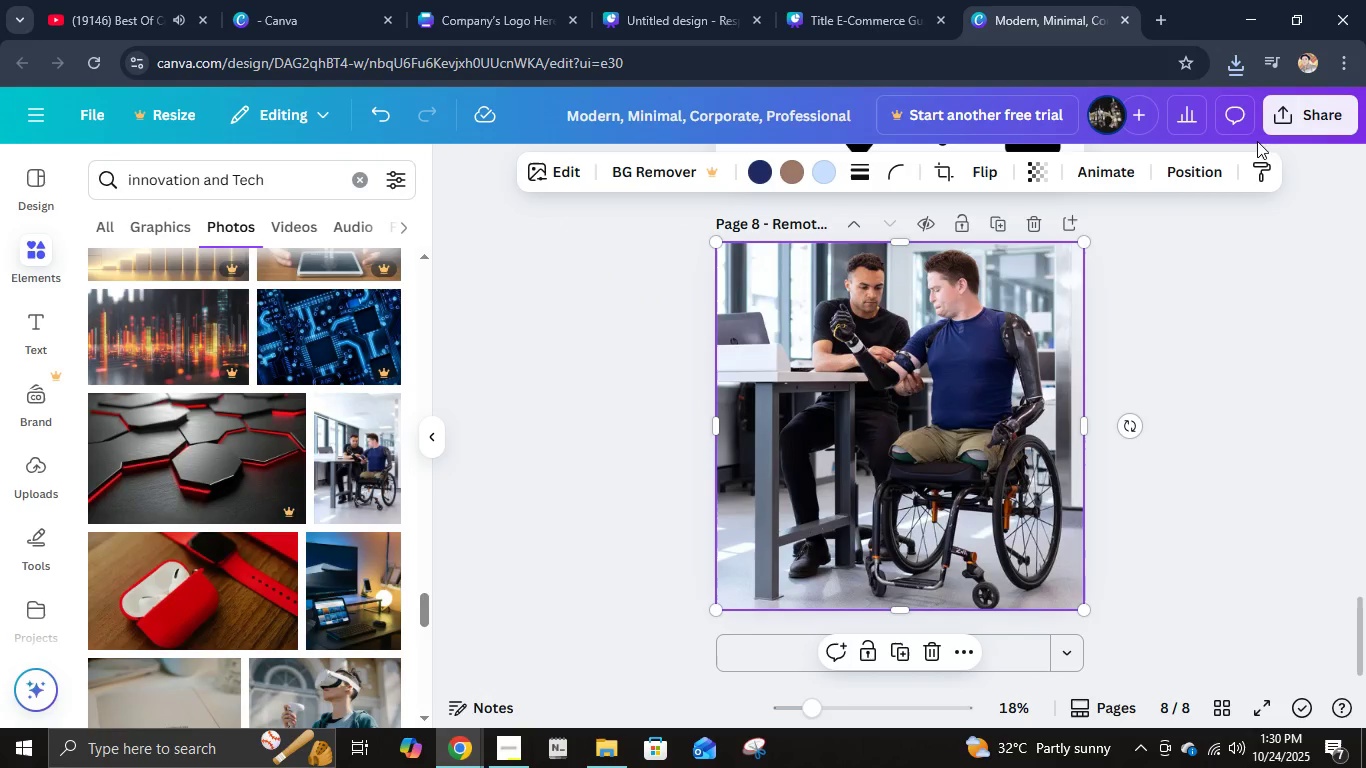 
left_click([1274, 117])
 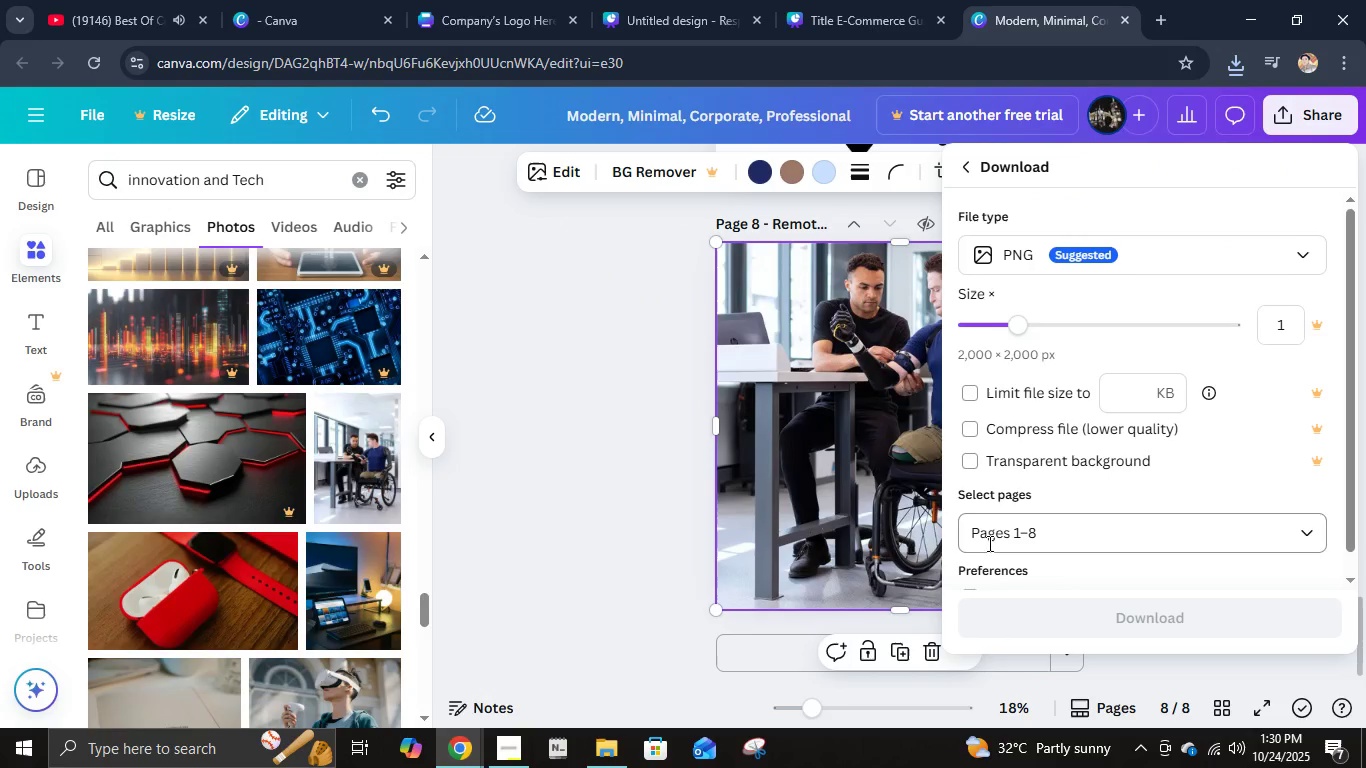 
left_click([1003, 536])
 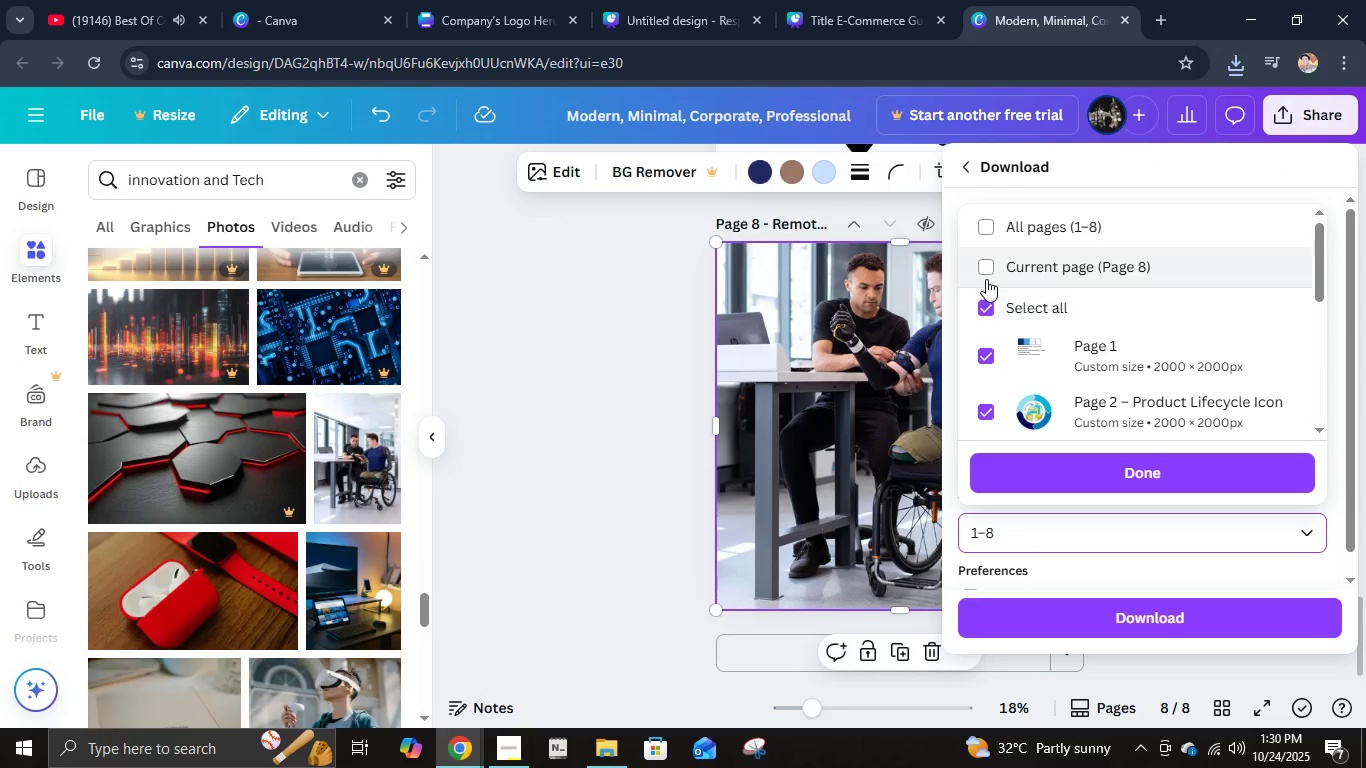 
left_click([986, 264])
 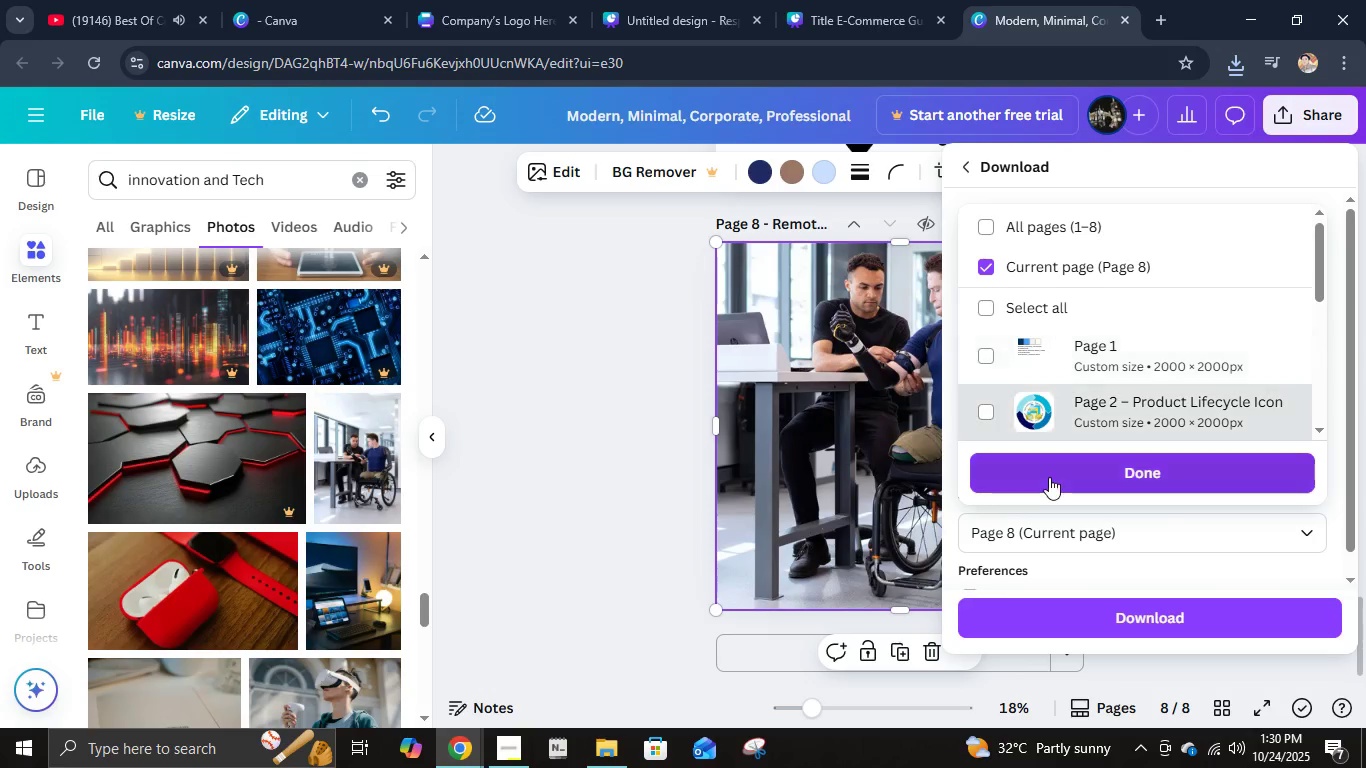 
left_click([1049, 475])
 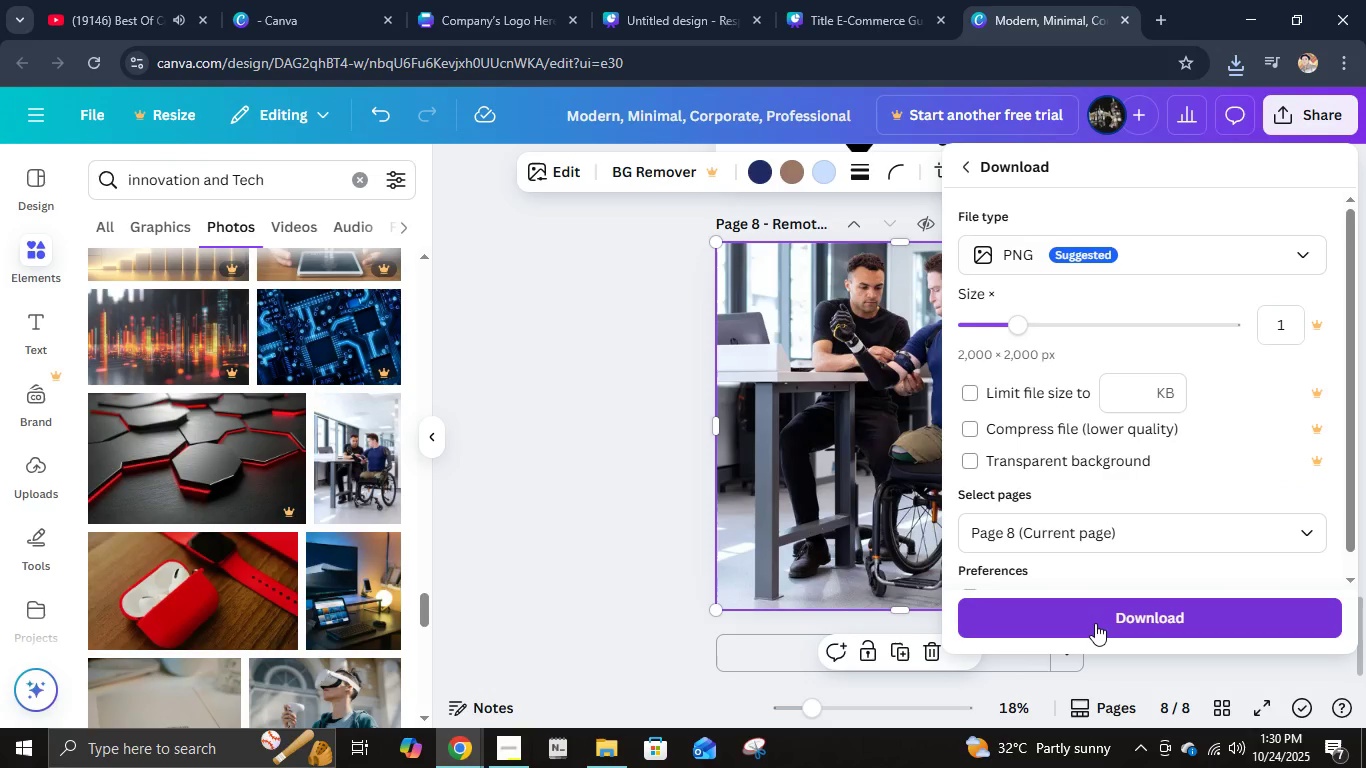 
left_click([1095, 623])
 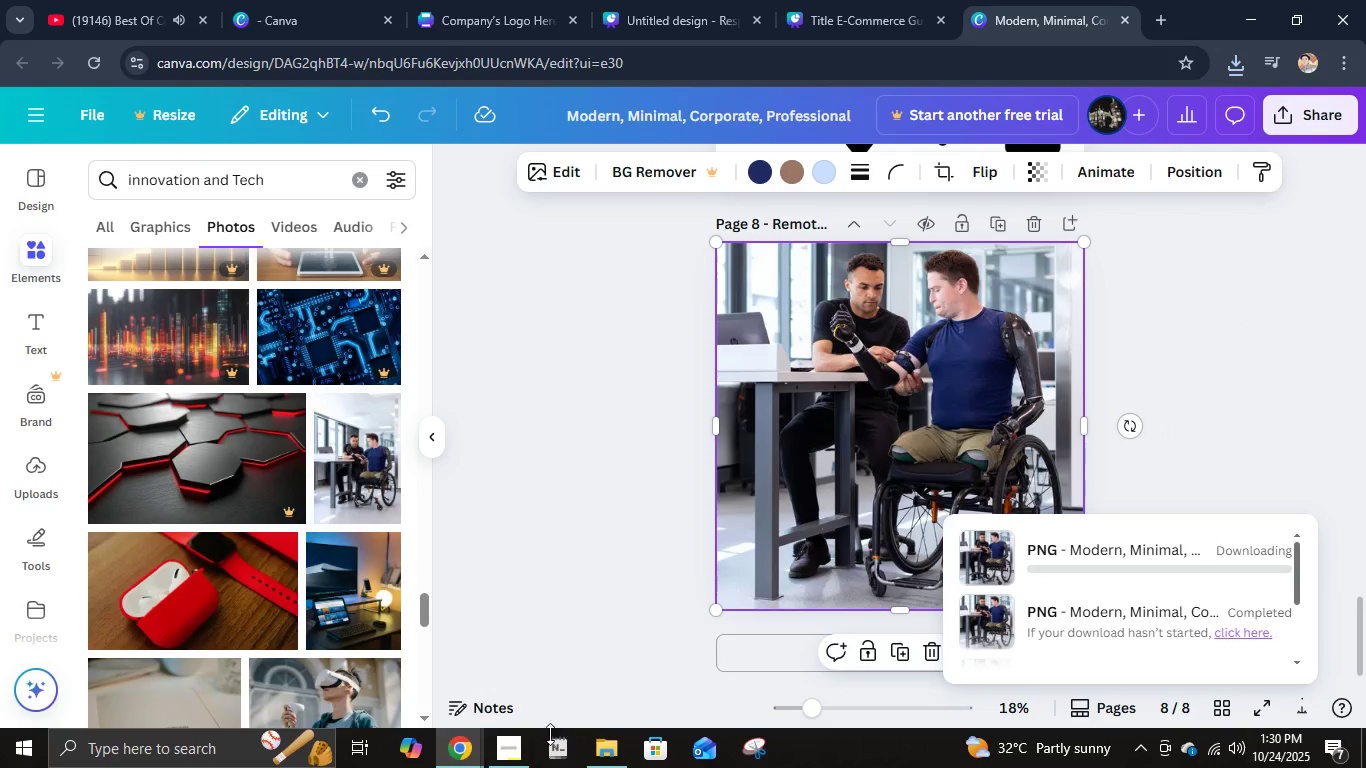 
left_click([522, 747])